 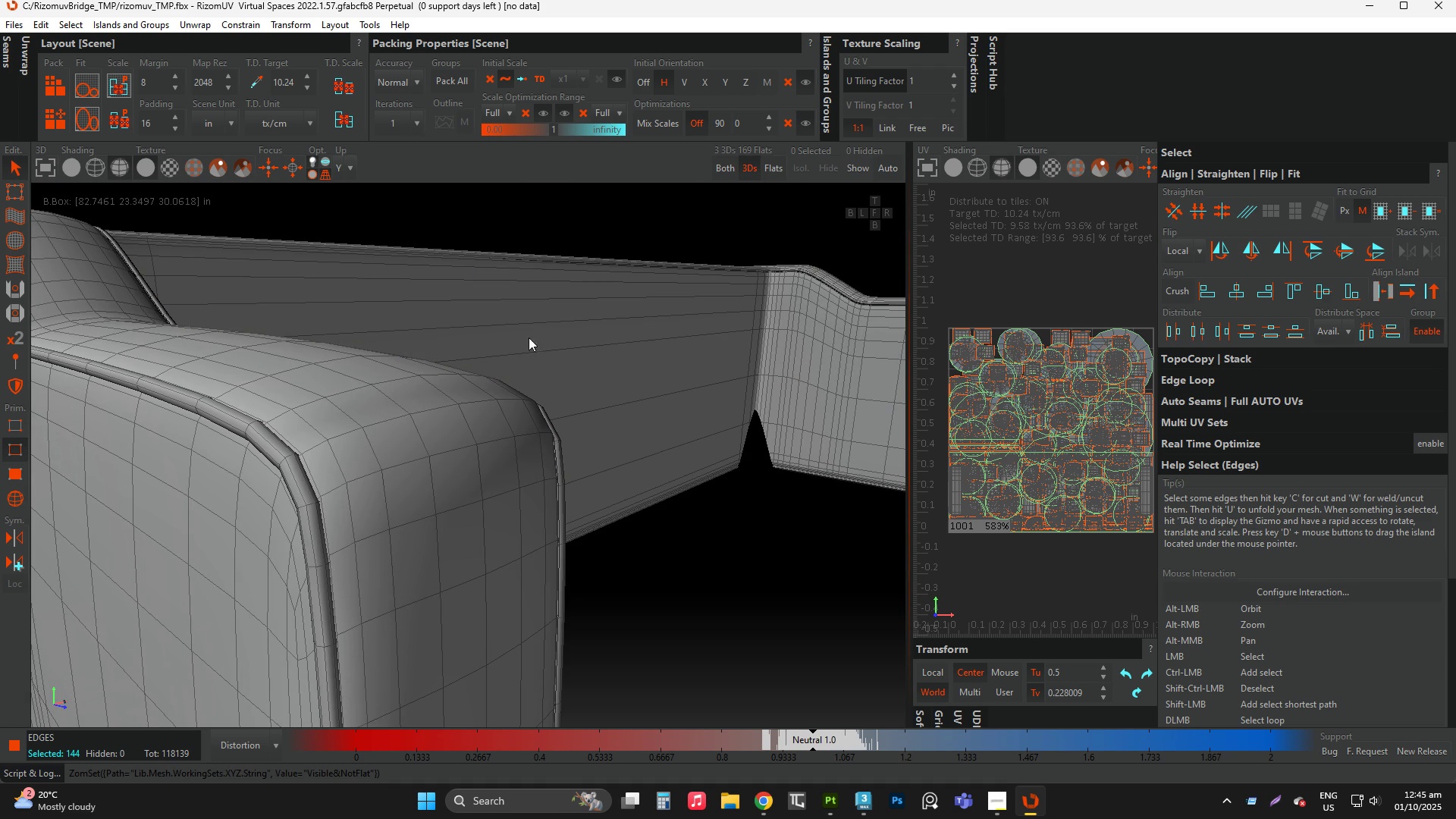 
key(F4)
 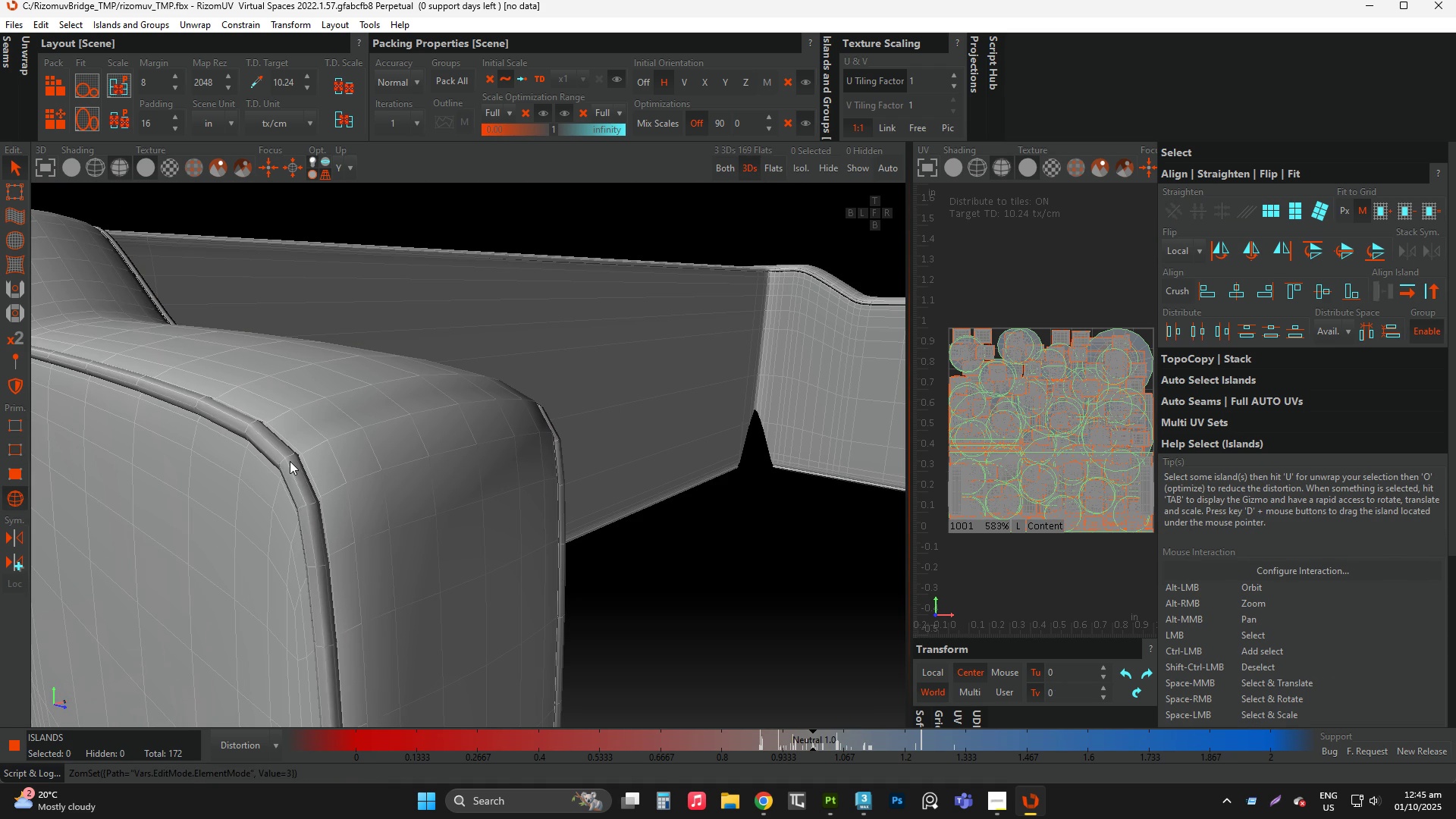 
left_click([290, 461])
 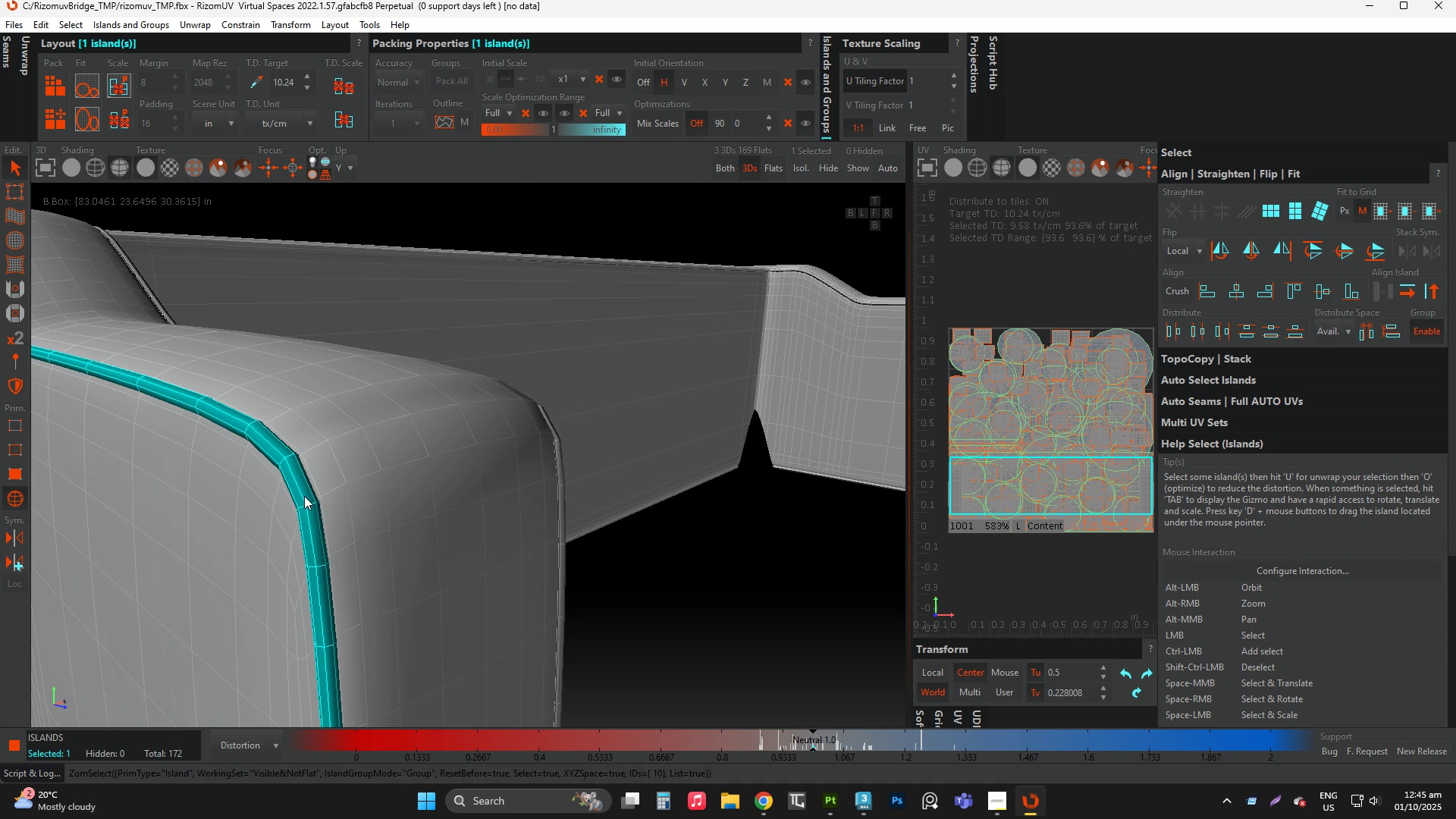 
key(H)
 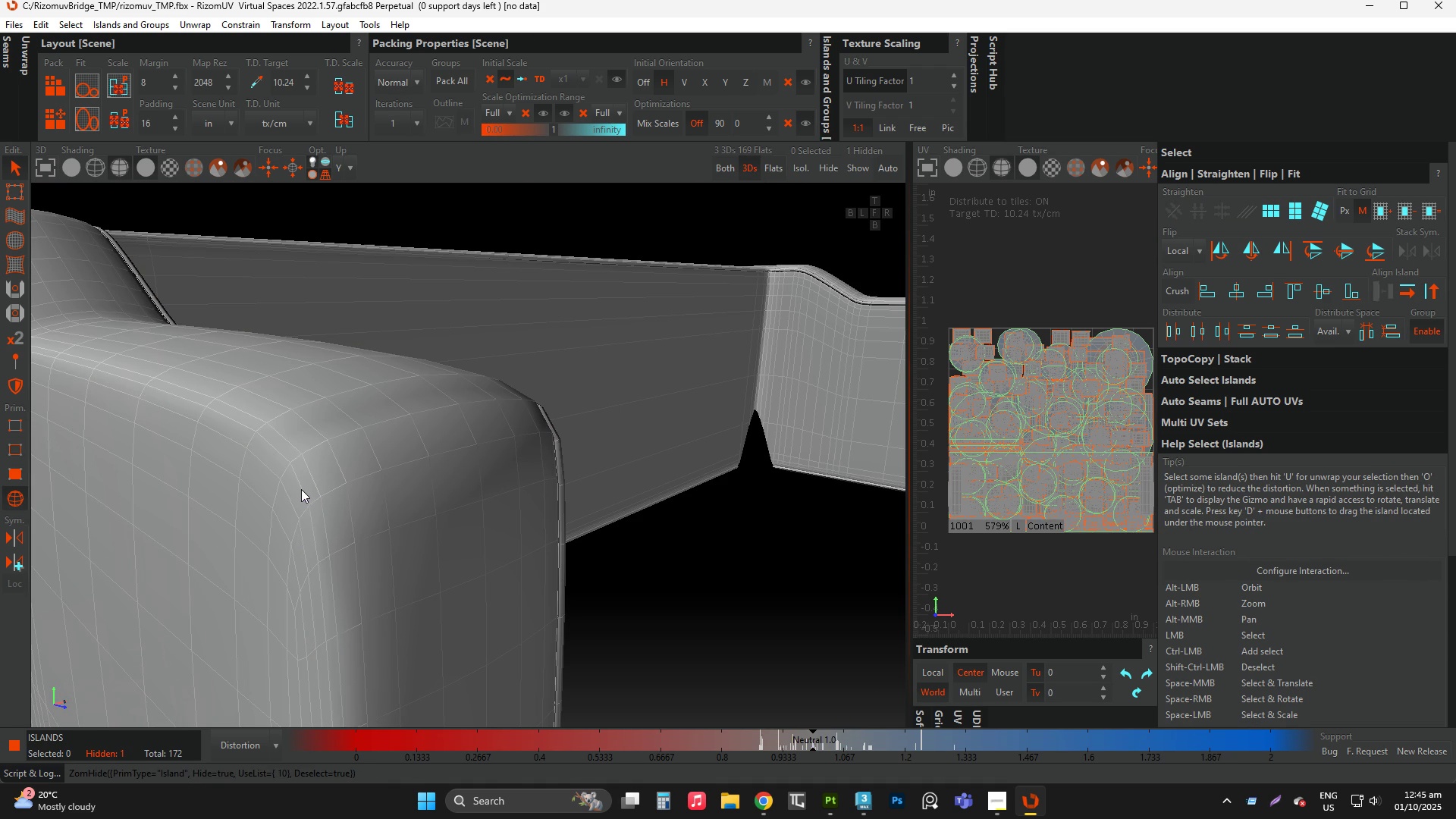 
key(F2)
 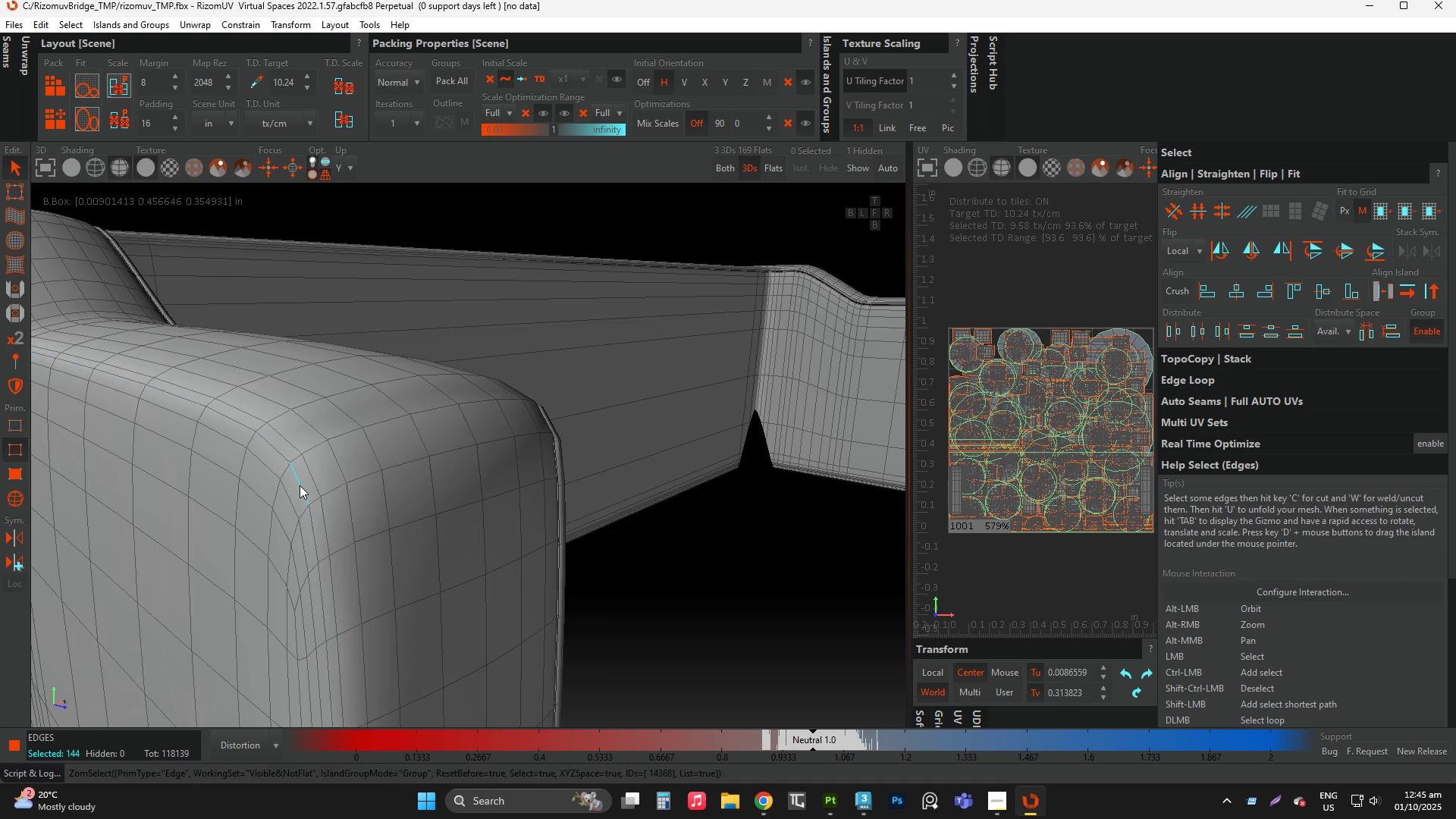 
double_click([300, 485])
 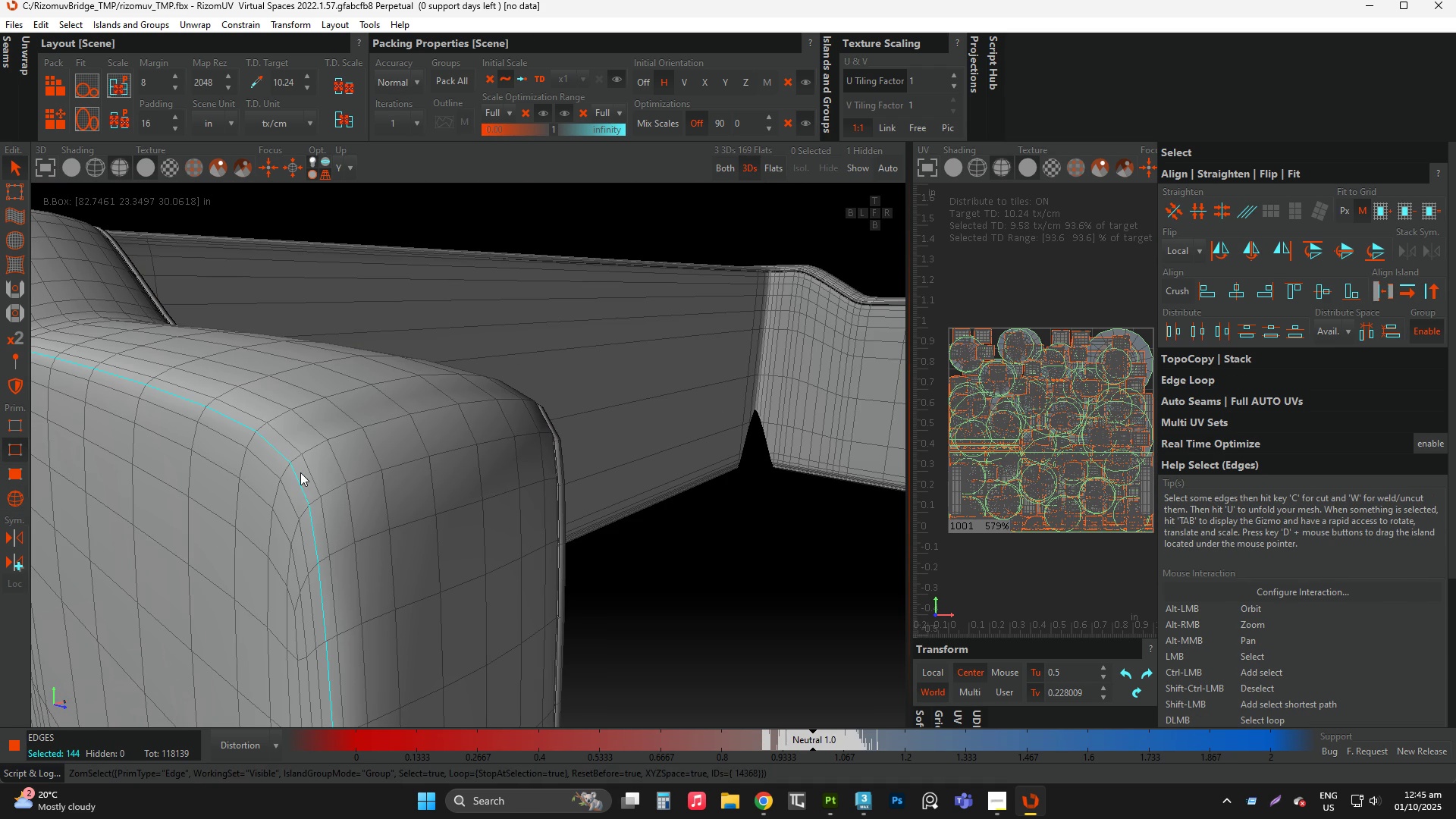 
scroll: coordinate [300, 472], scroll_direction: down, amount: 3.0